 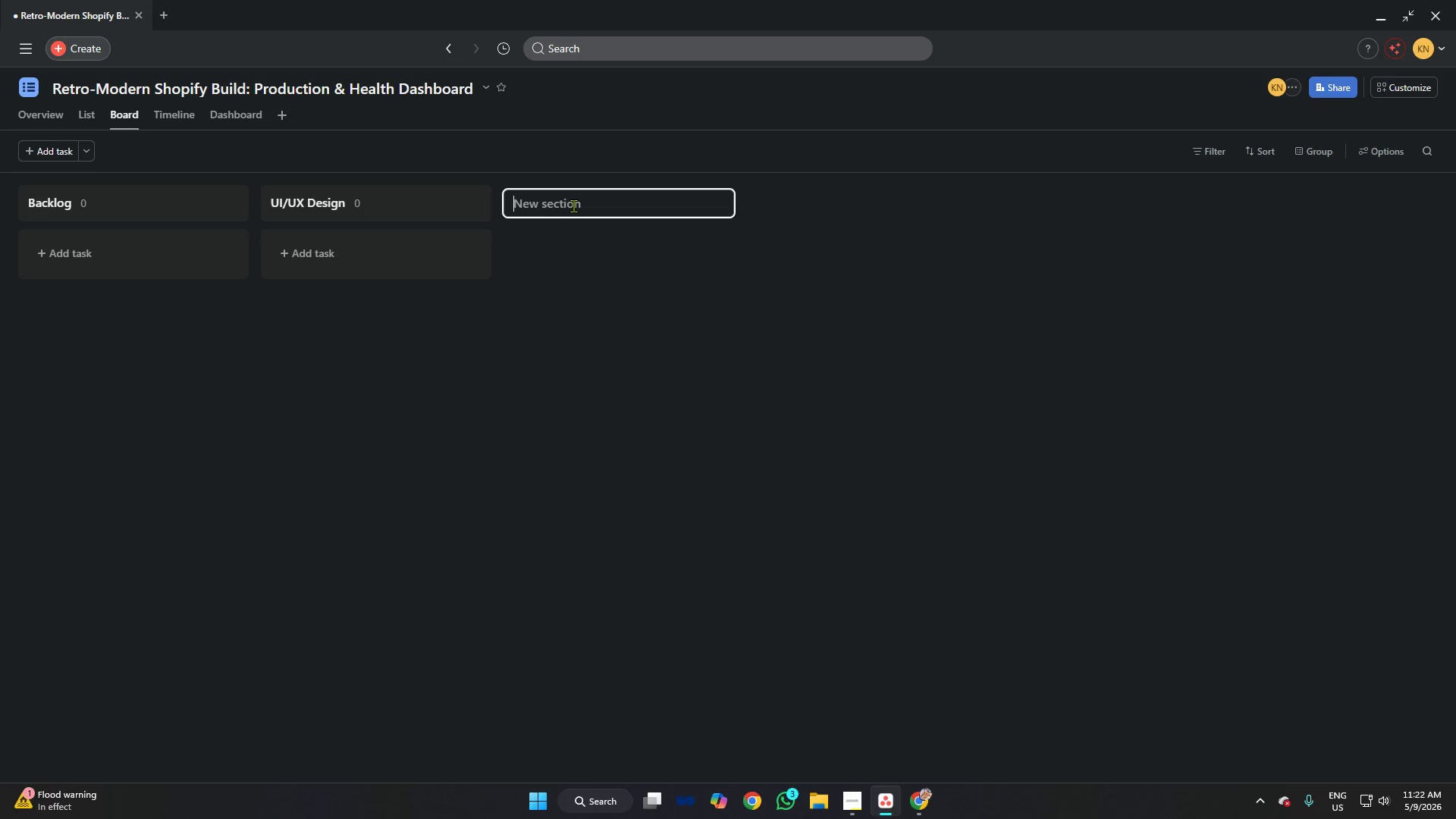 
type(Development)
 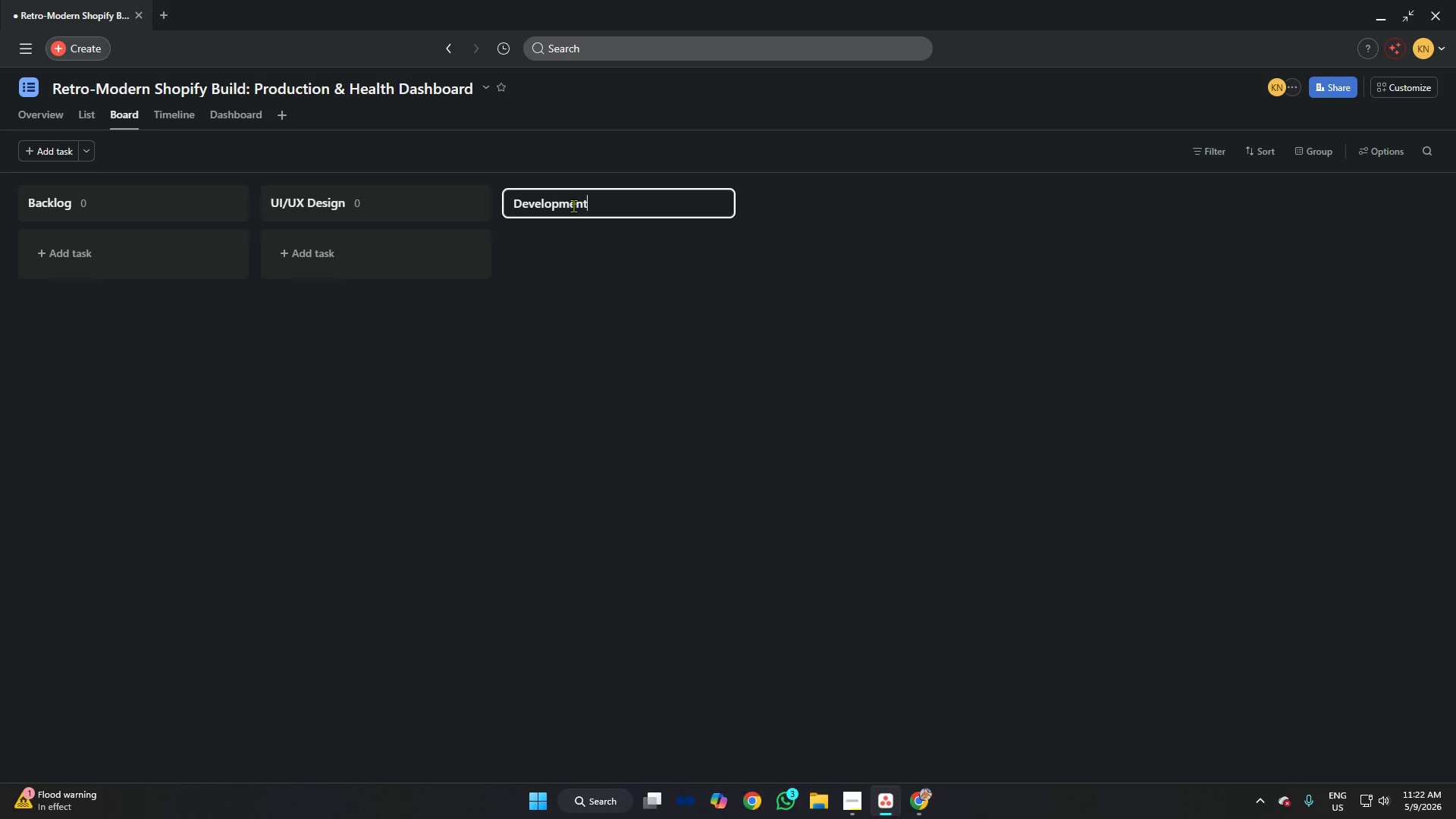 
key(Enter)
 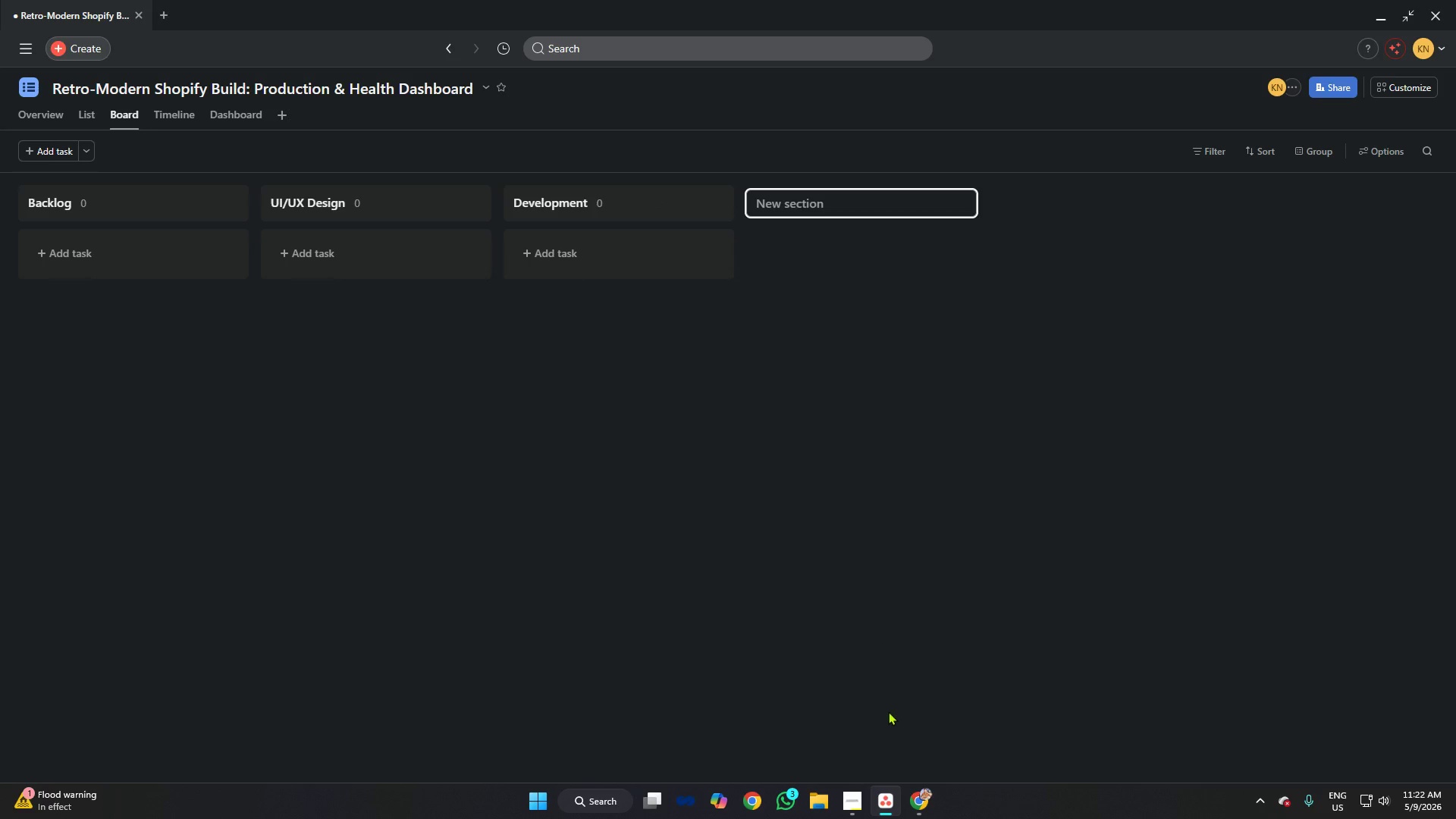 
wait(6.8)
 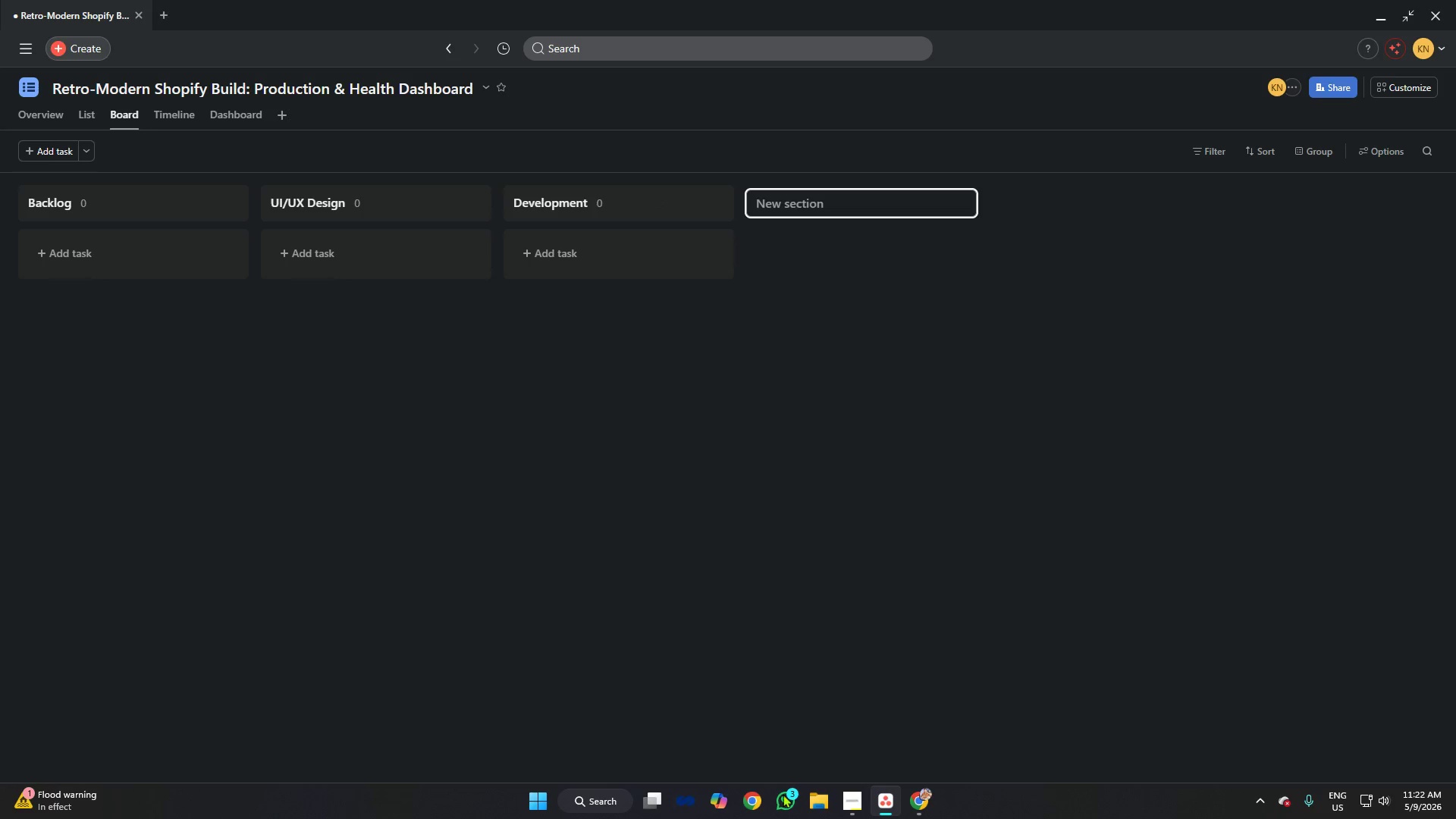 
left_click([807, 519])
 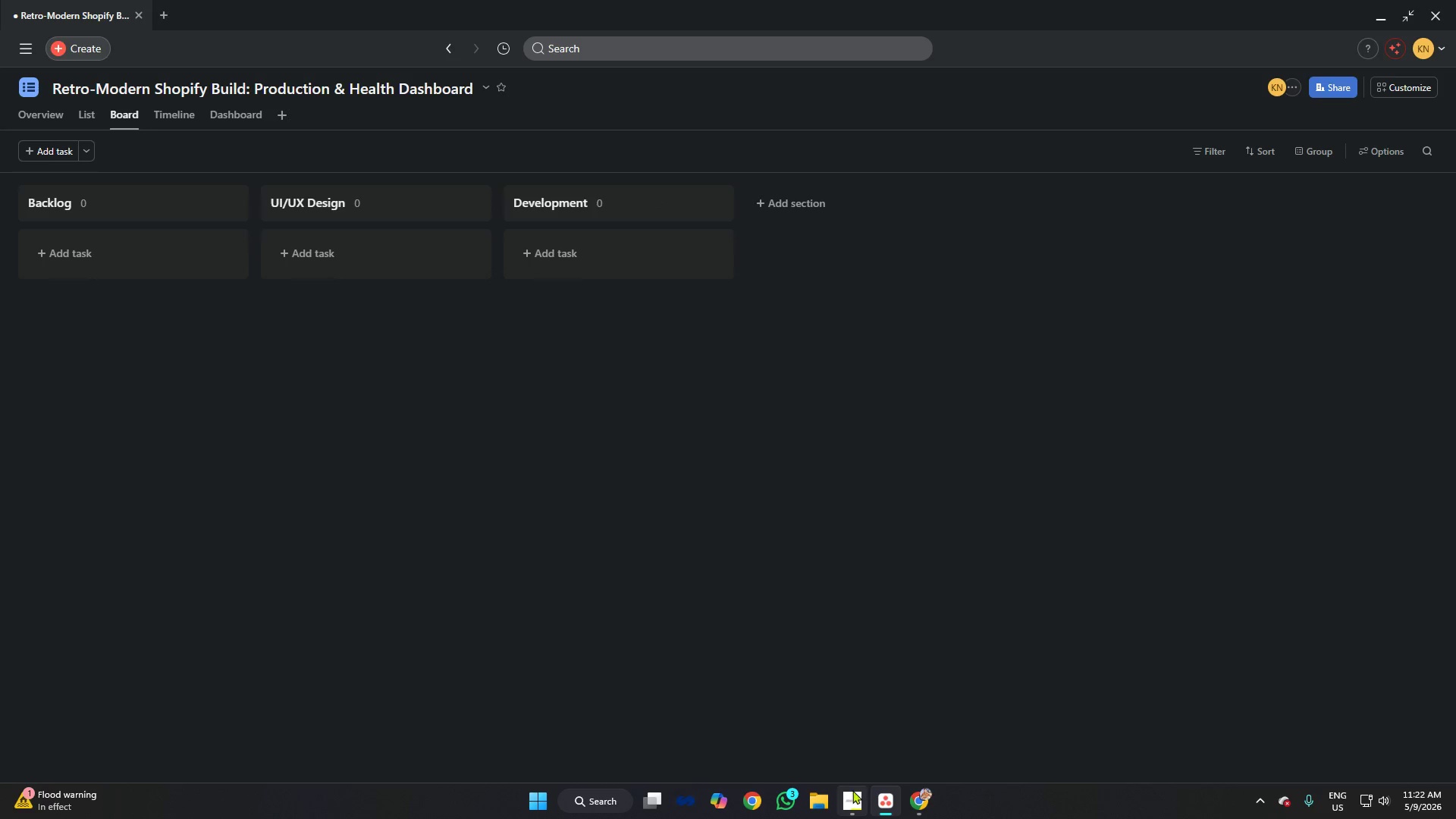 
left_click([864, 801])